 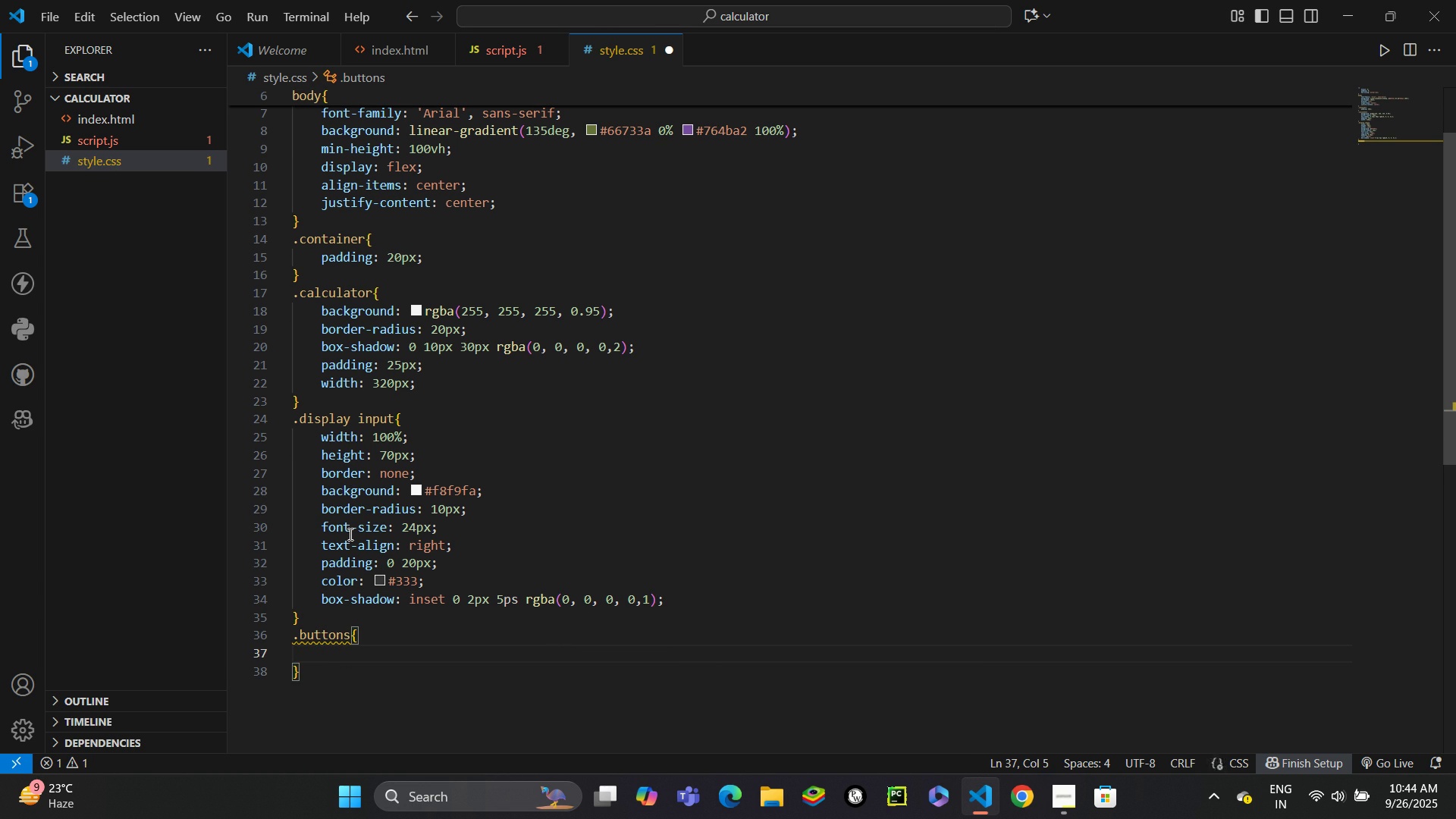 
type(dis)
 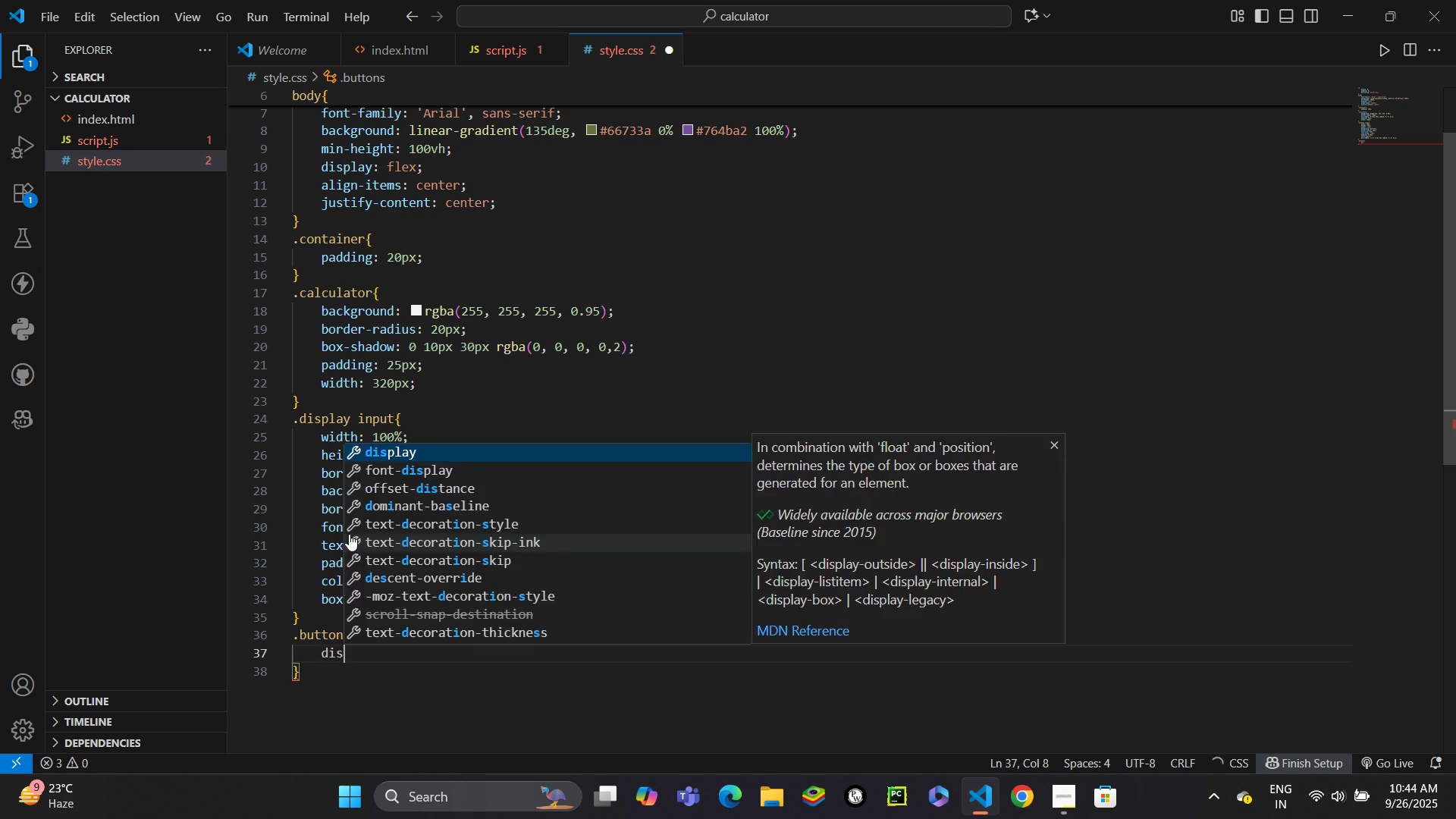 
key(Enter)
 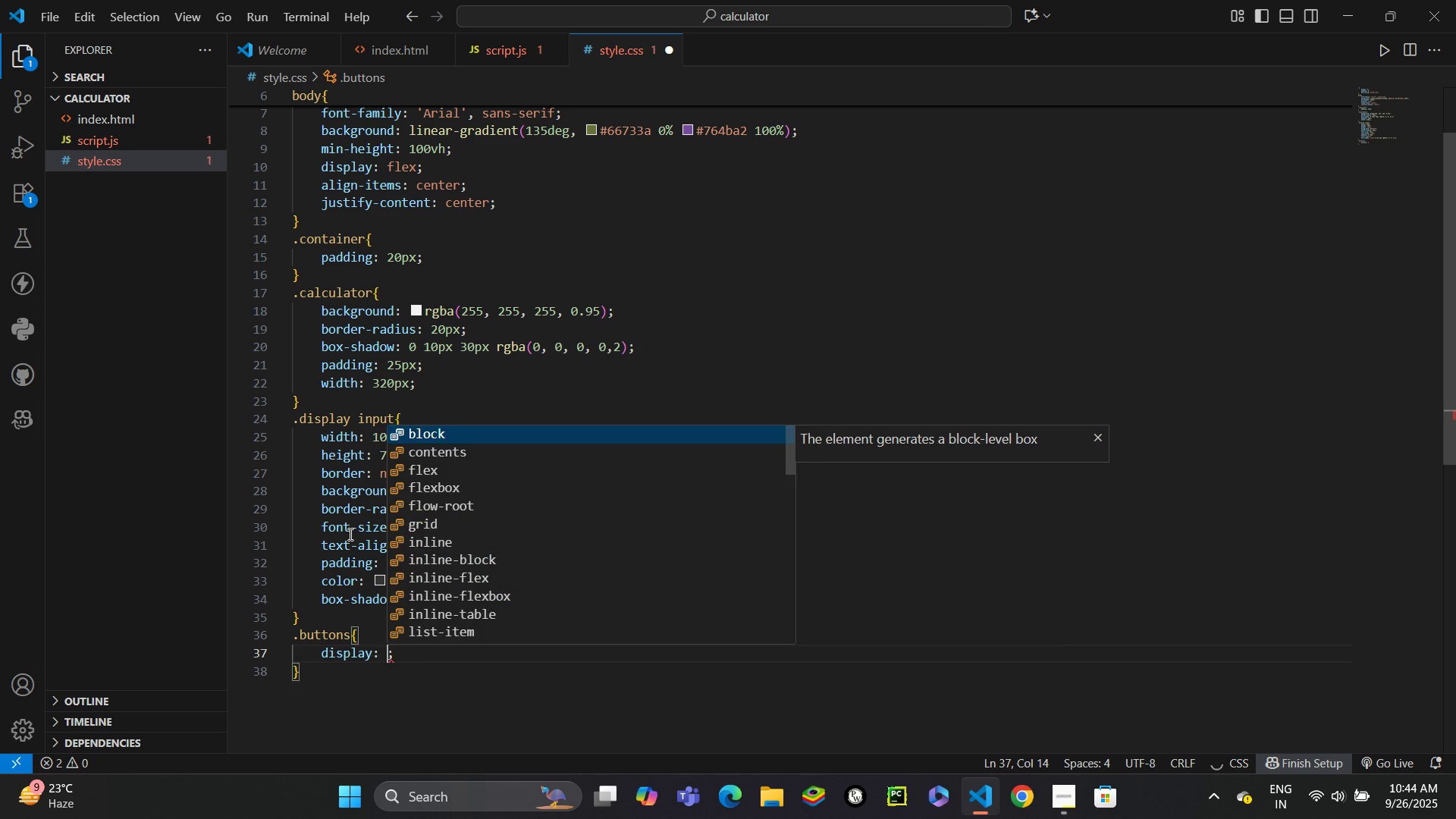 
type(gr)
 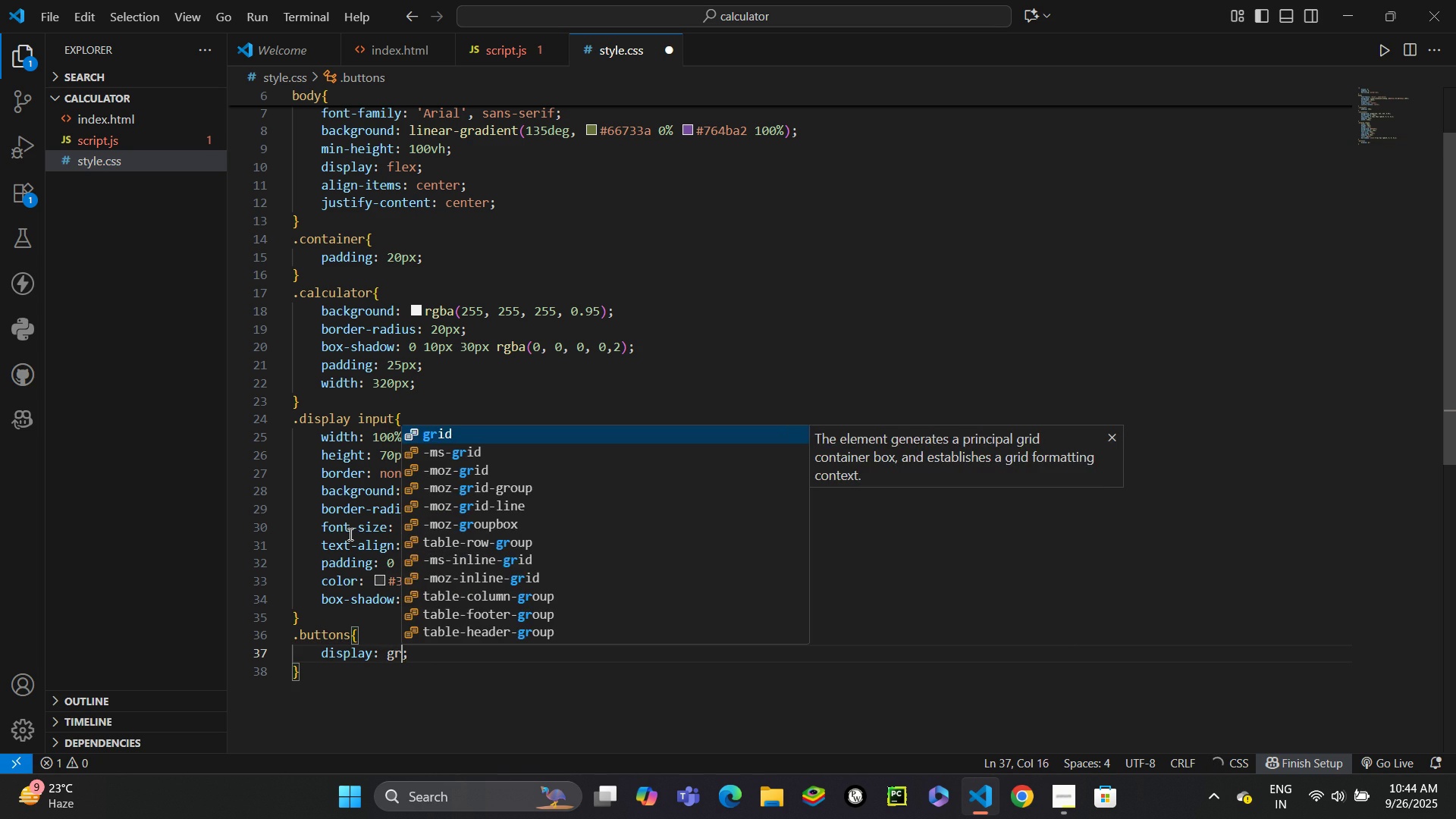 
key(Enter)